 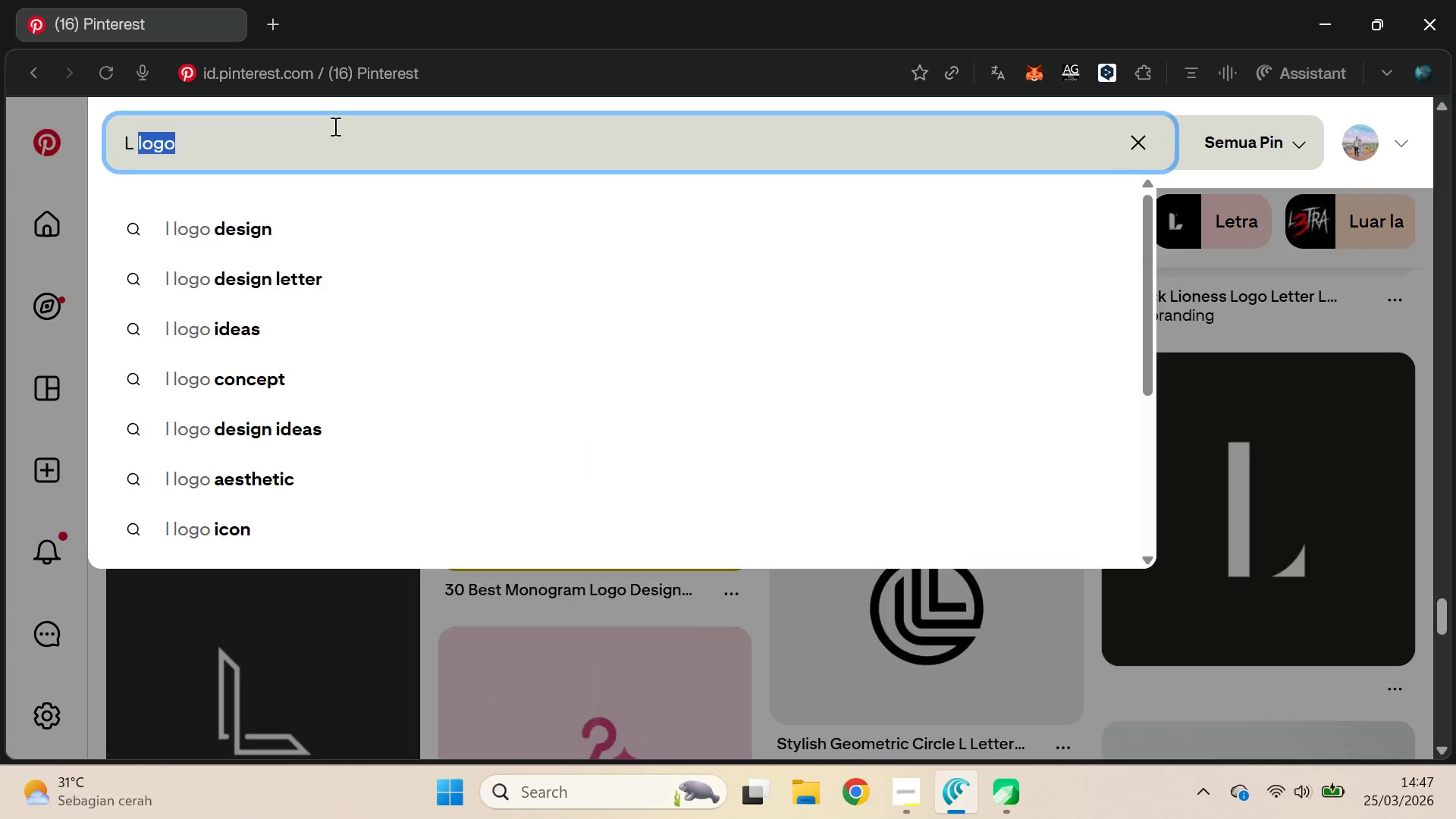 
triple_click([334, 126])
 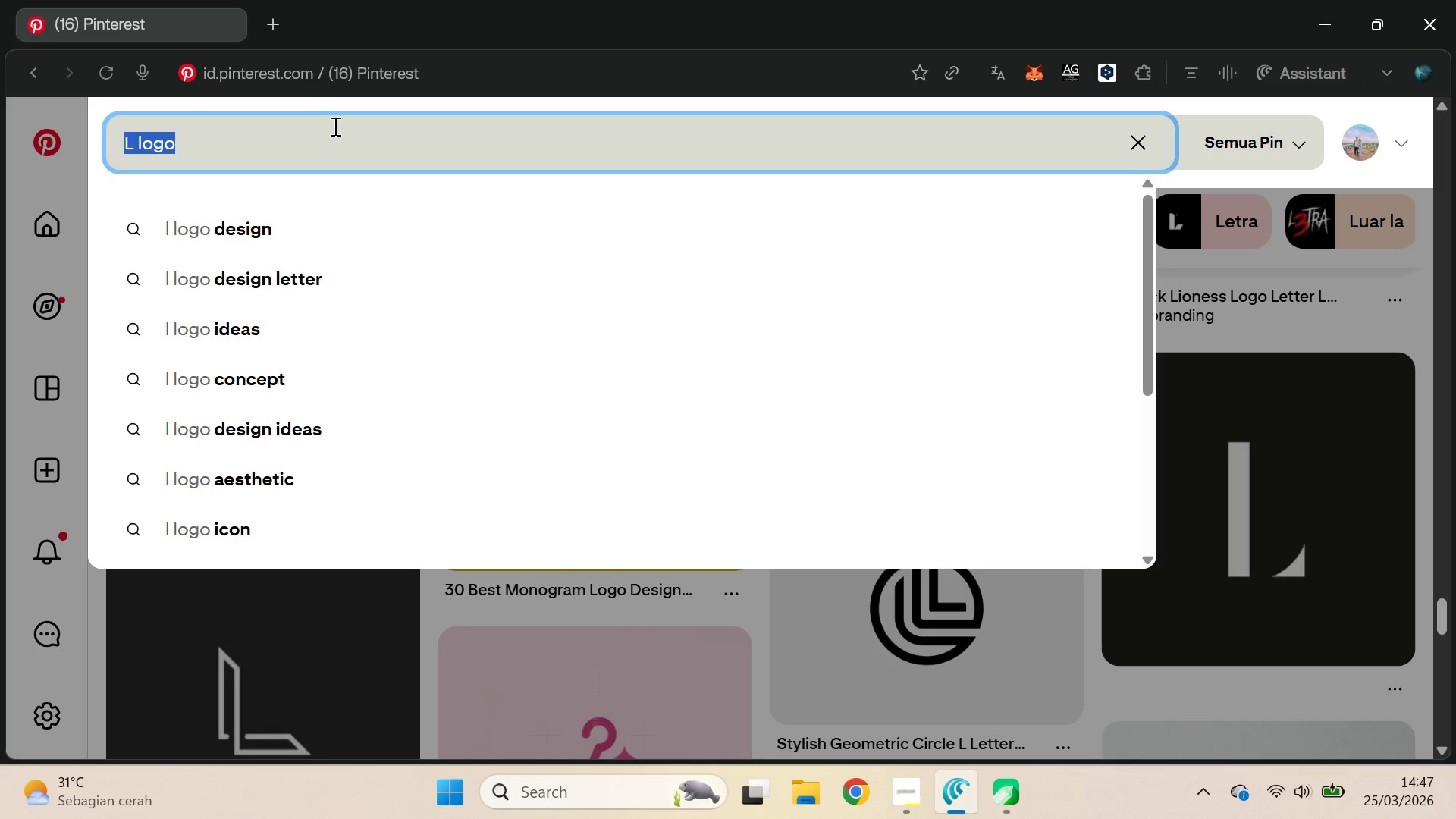 
key(Control+A)
 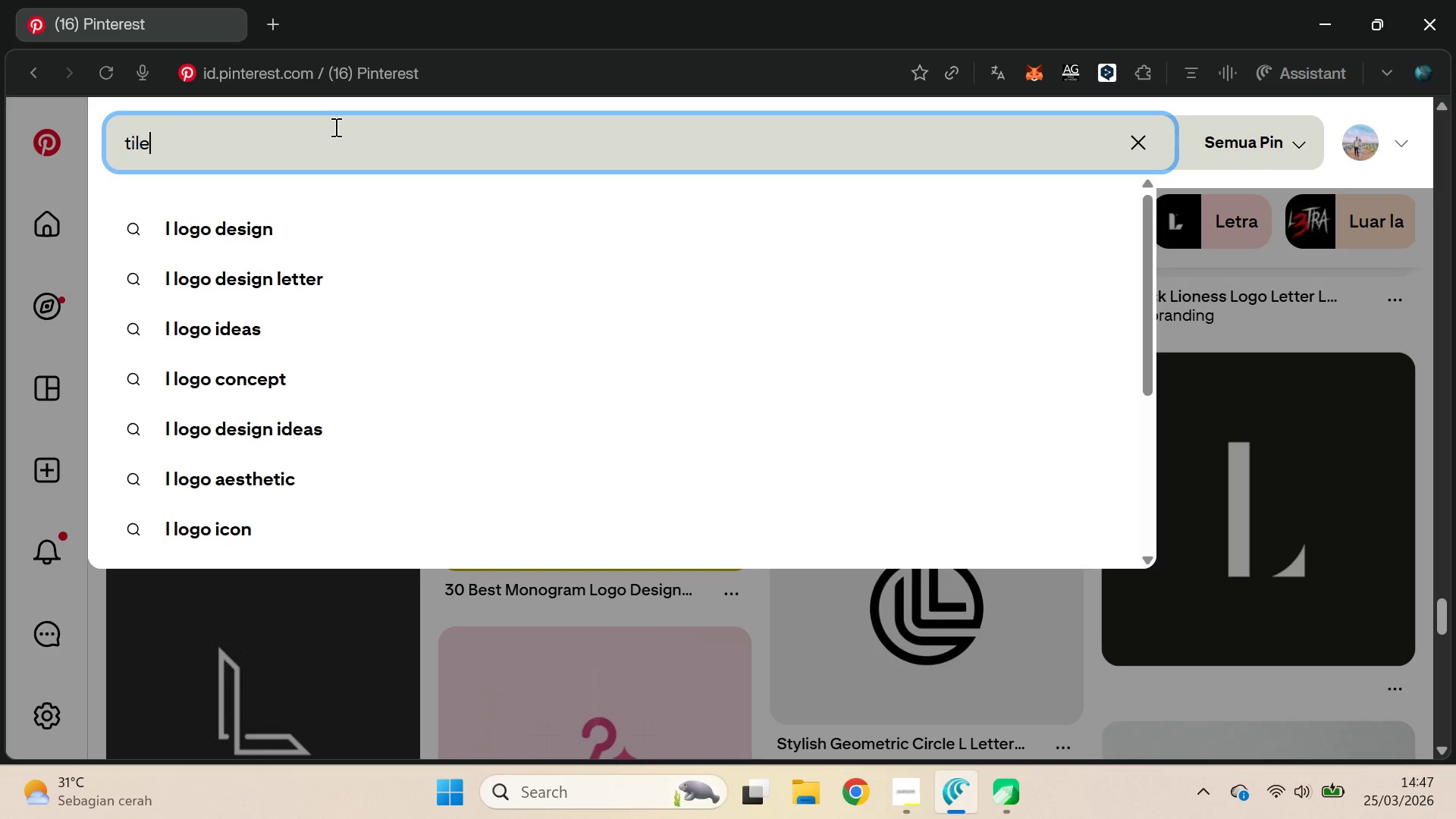 
key(Control+V)
 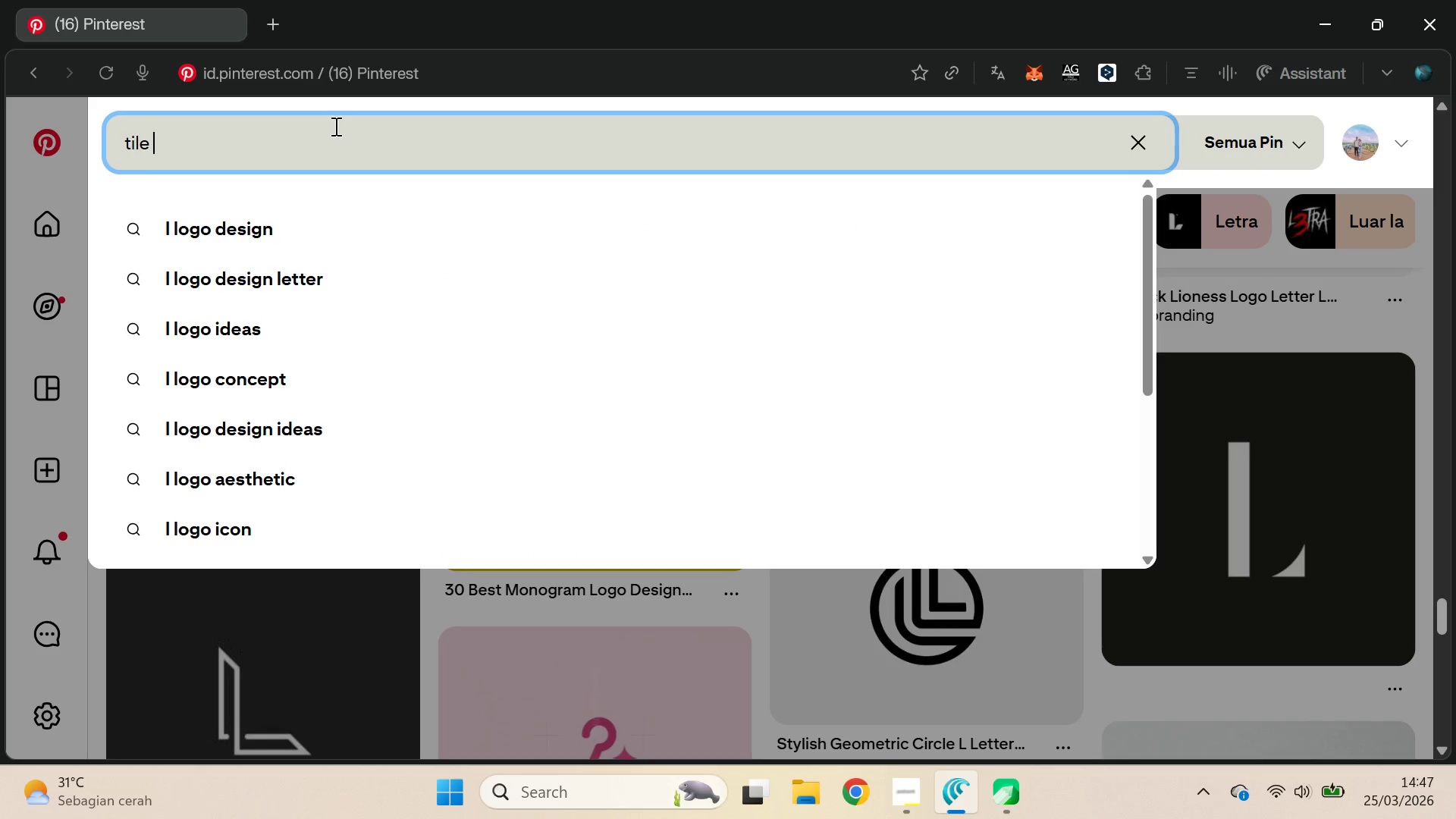 
type( logo)
 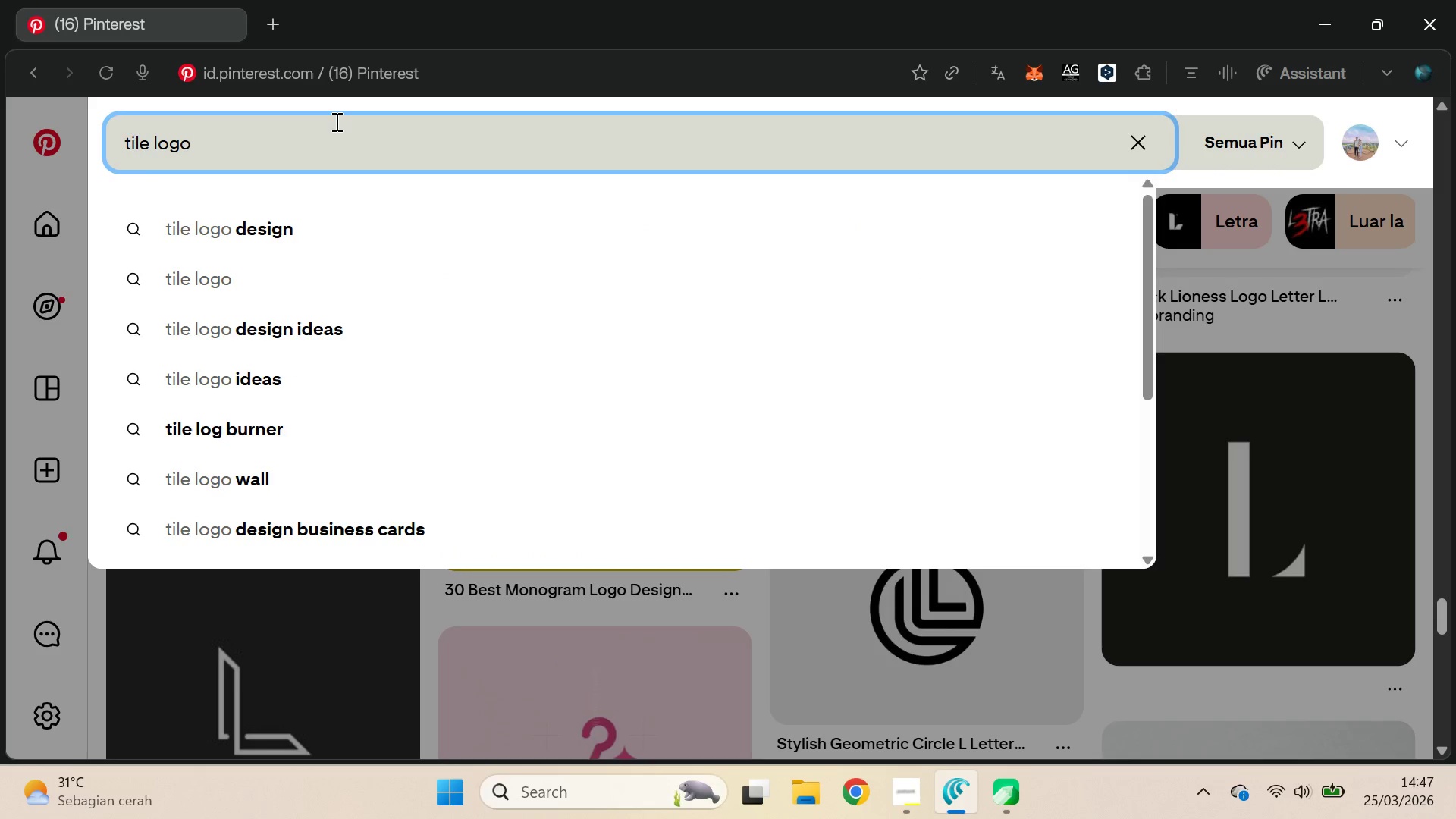 
key(Enter)
 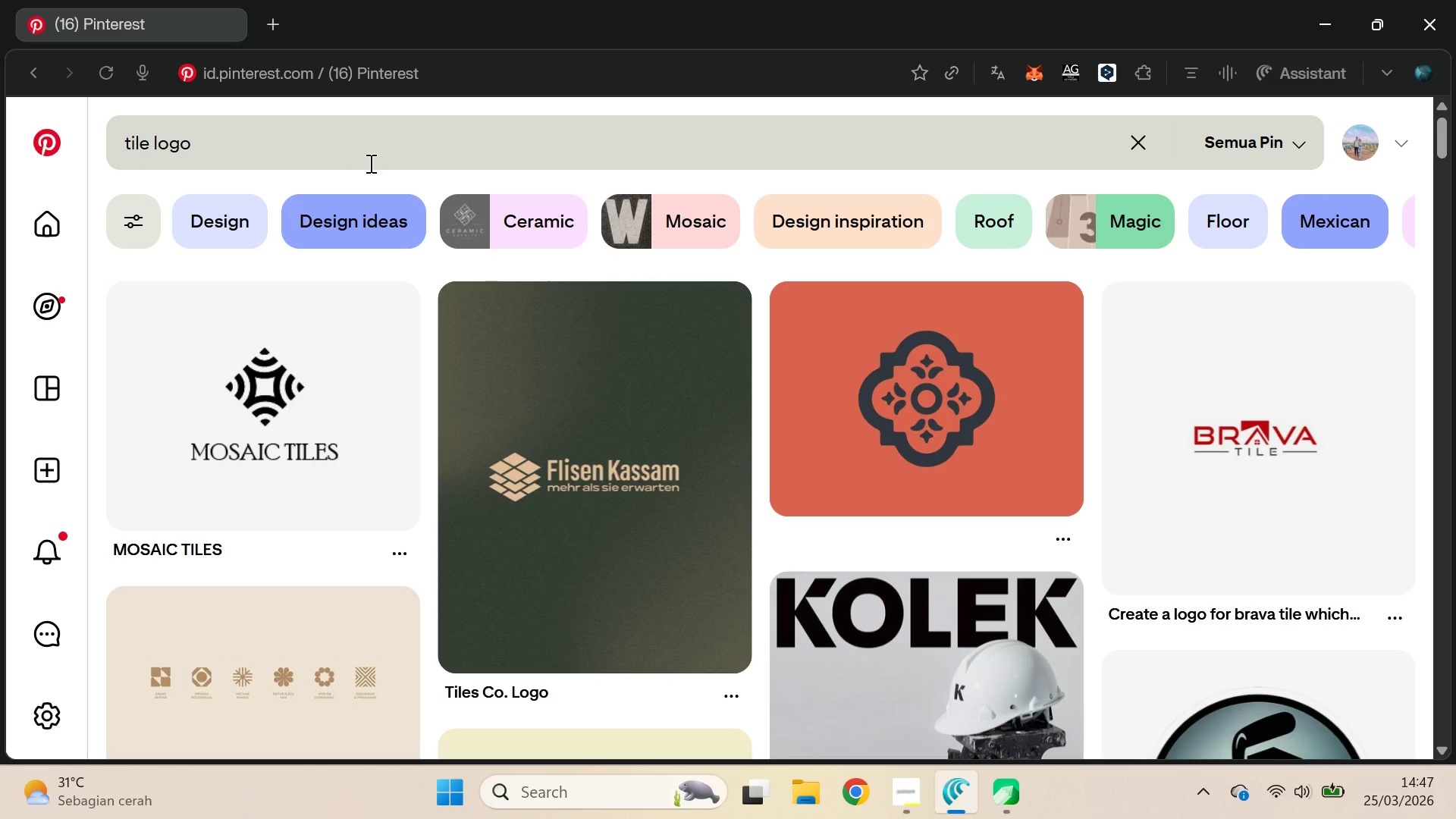 
wait(13.19)
 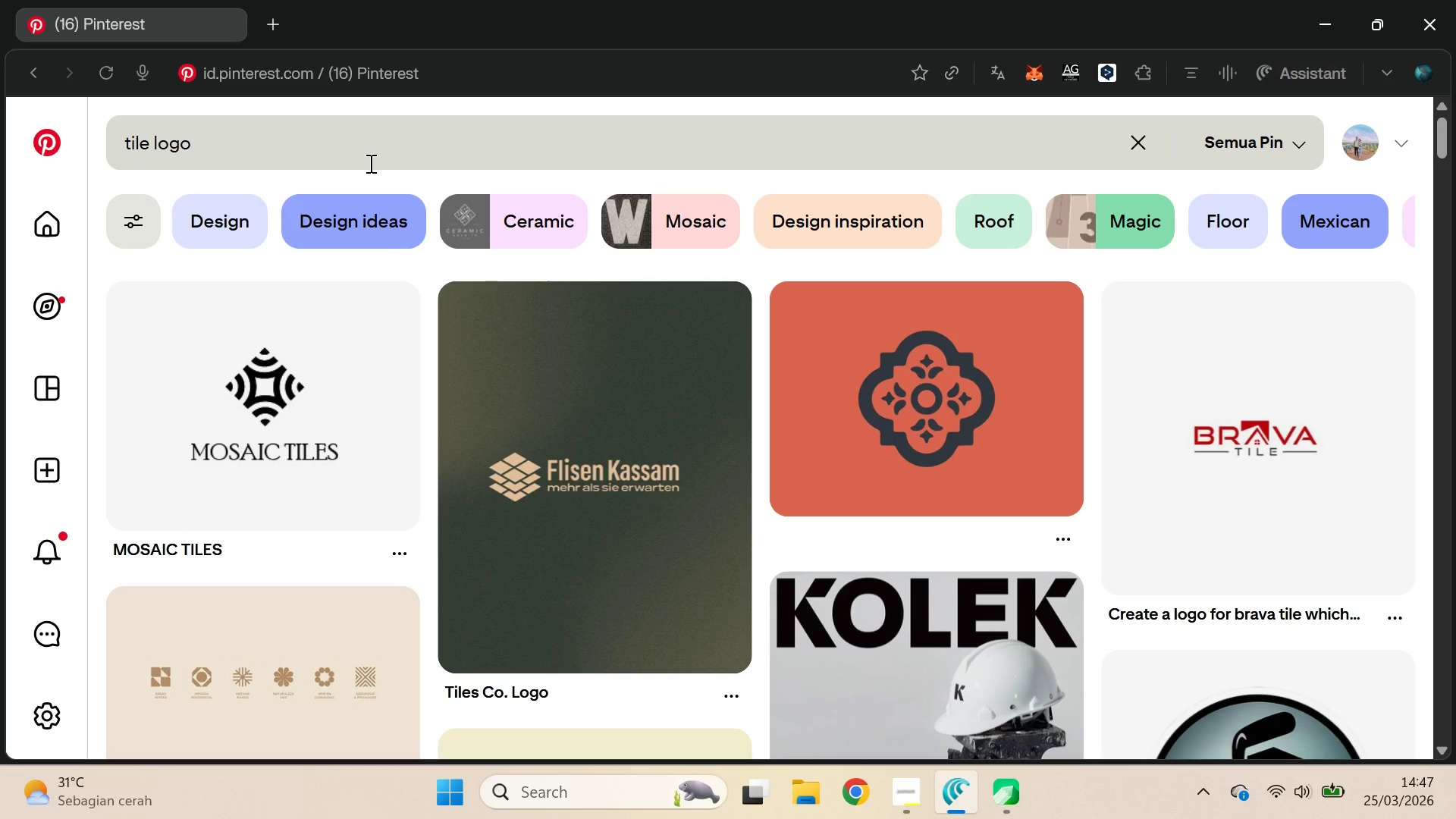 
left_click_drag(start_coordinate=[1442, 134], to_coordinate=[1455, 333])
 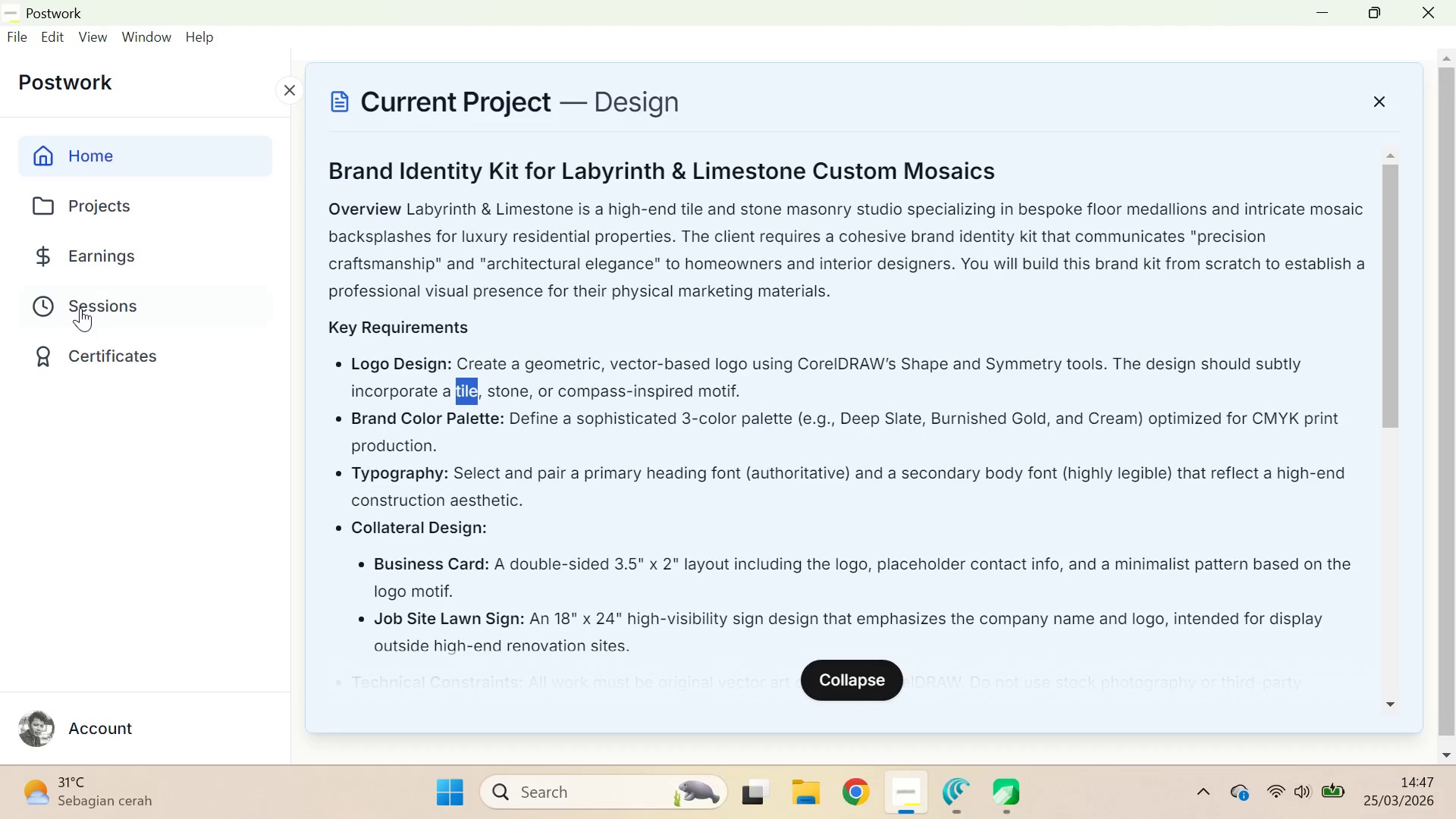 
left_click([1455, 333])
 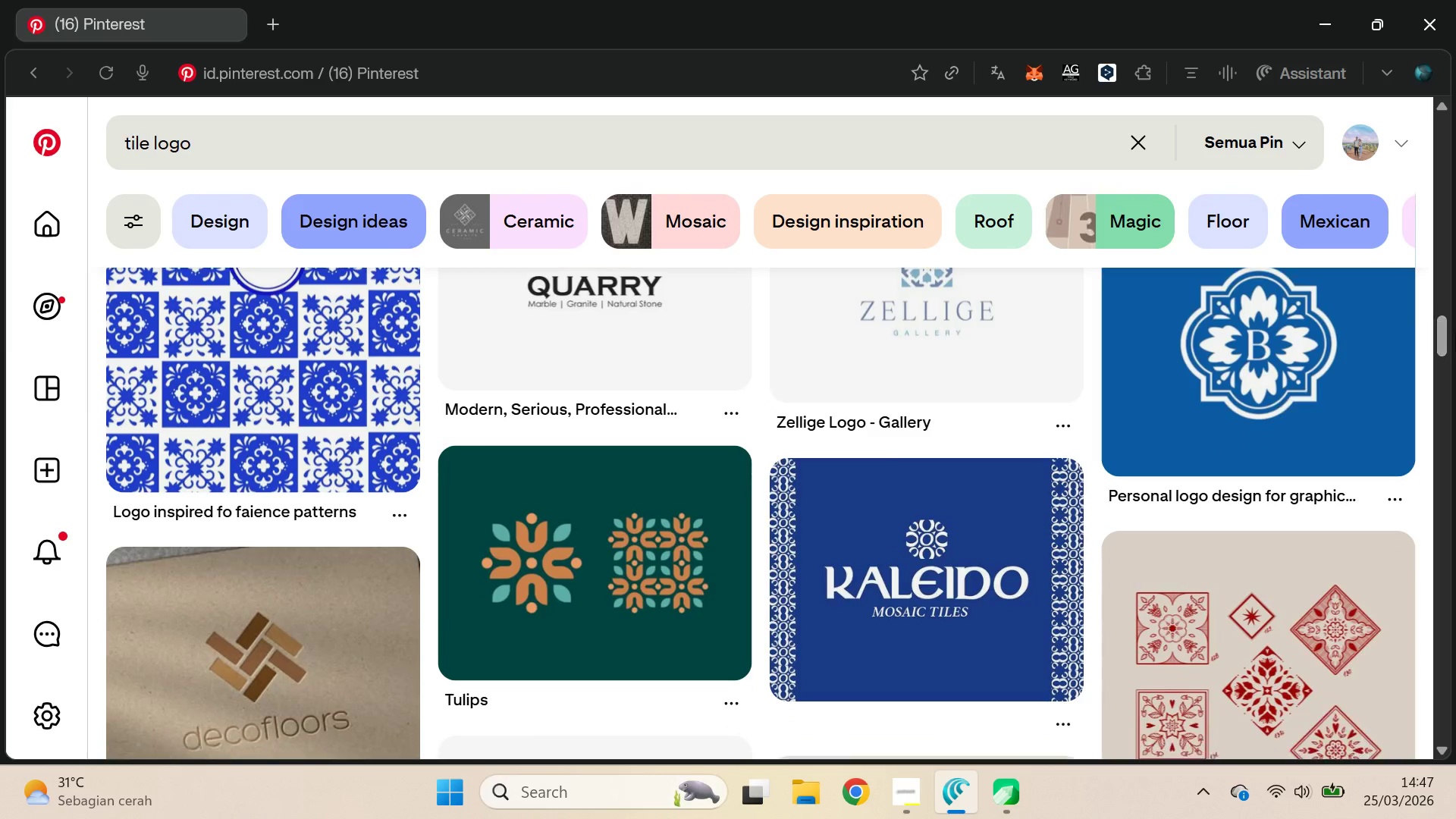 
key(Alt+AltLeft)
 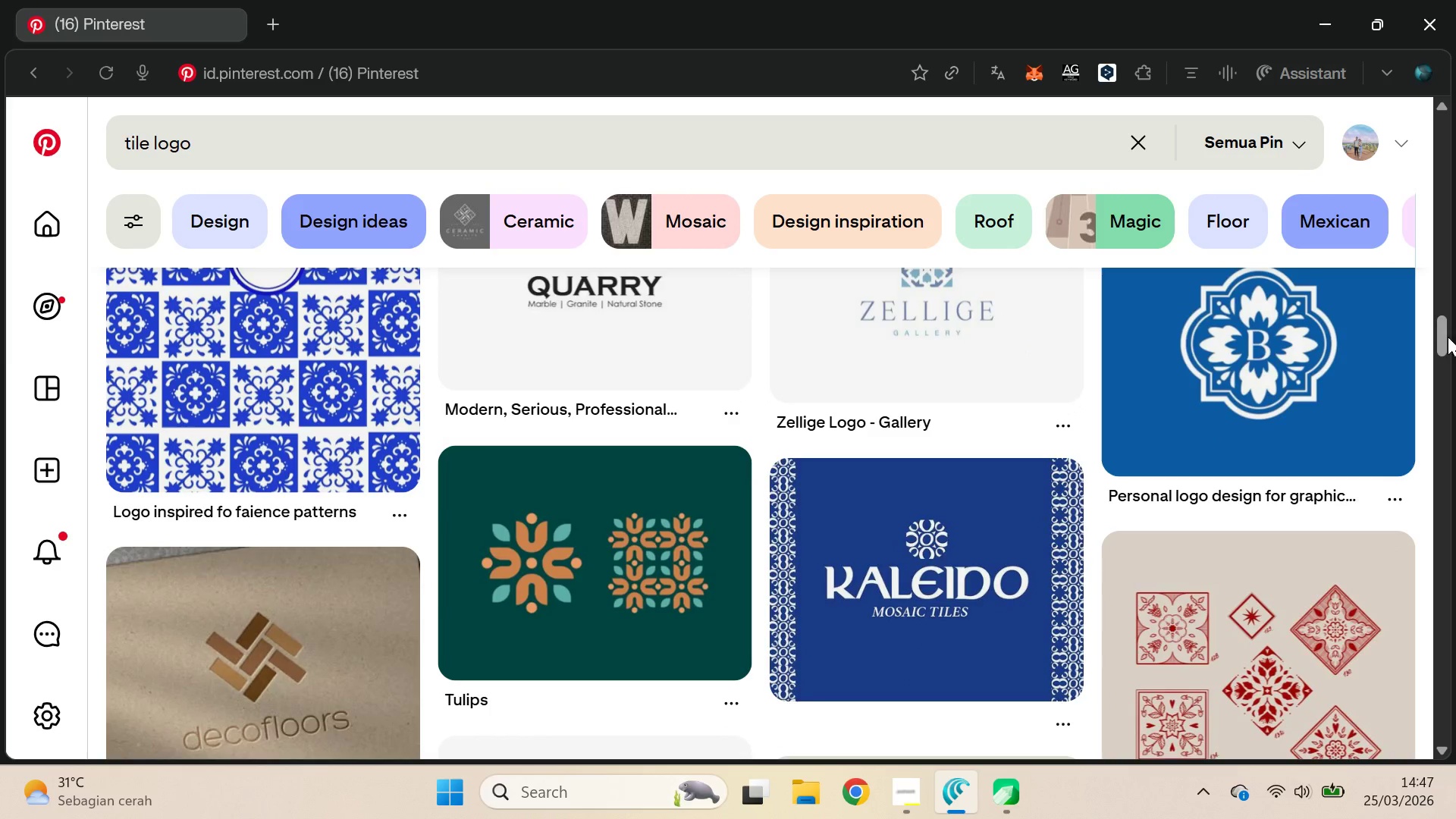 
key(Alt+Tab)